 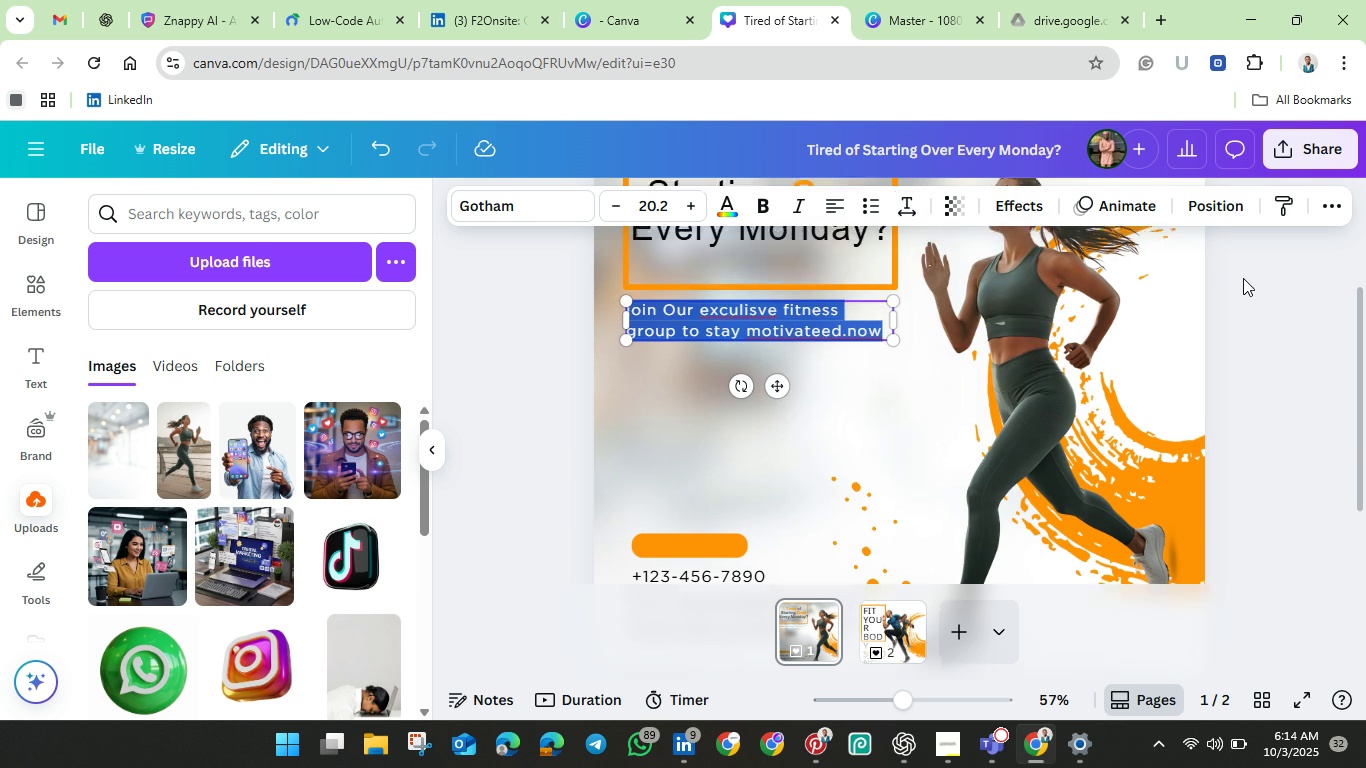 
scroll: coordinate [1243, 278], scroll_direction: up, amount: 2.0
 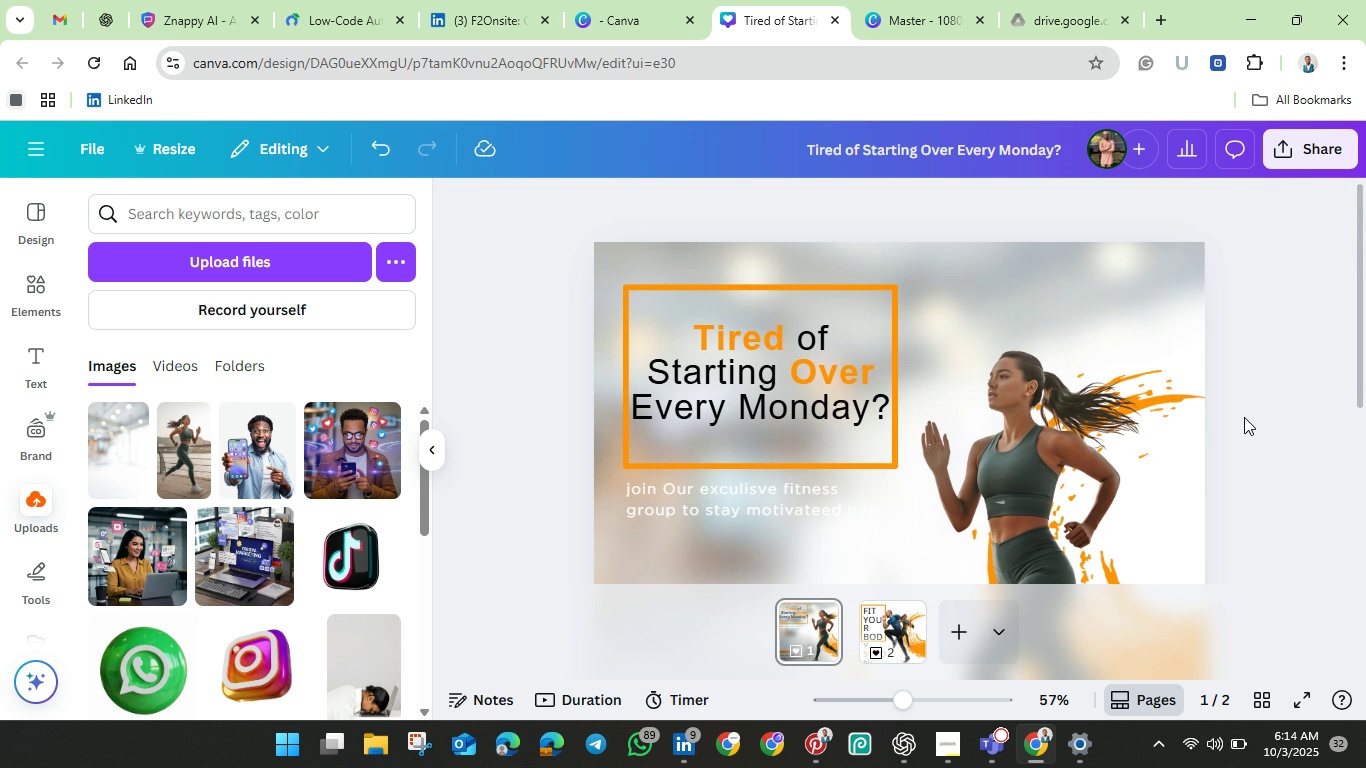 
left_click([1244, 417])
 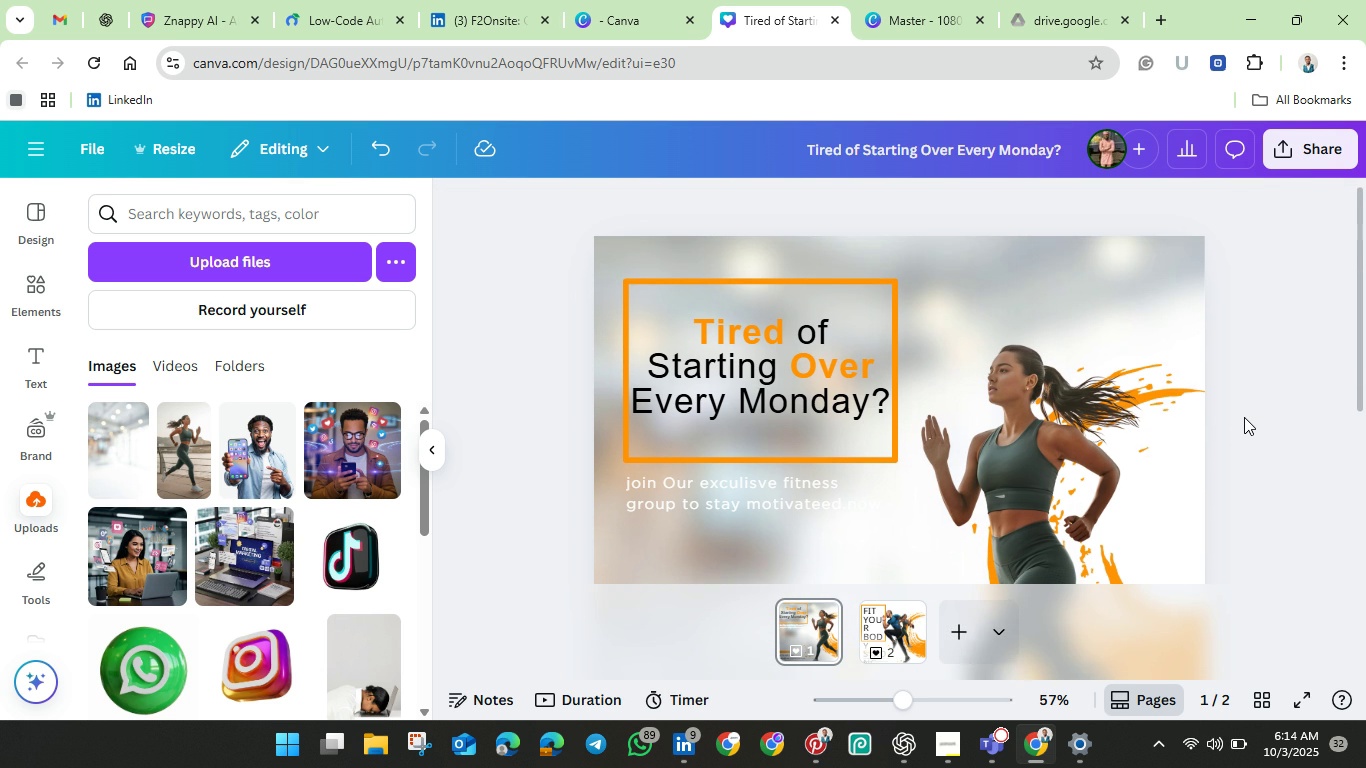 
scroll: coordinate [1244, 417], scroll_direction: down, amount: 1.0
 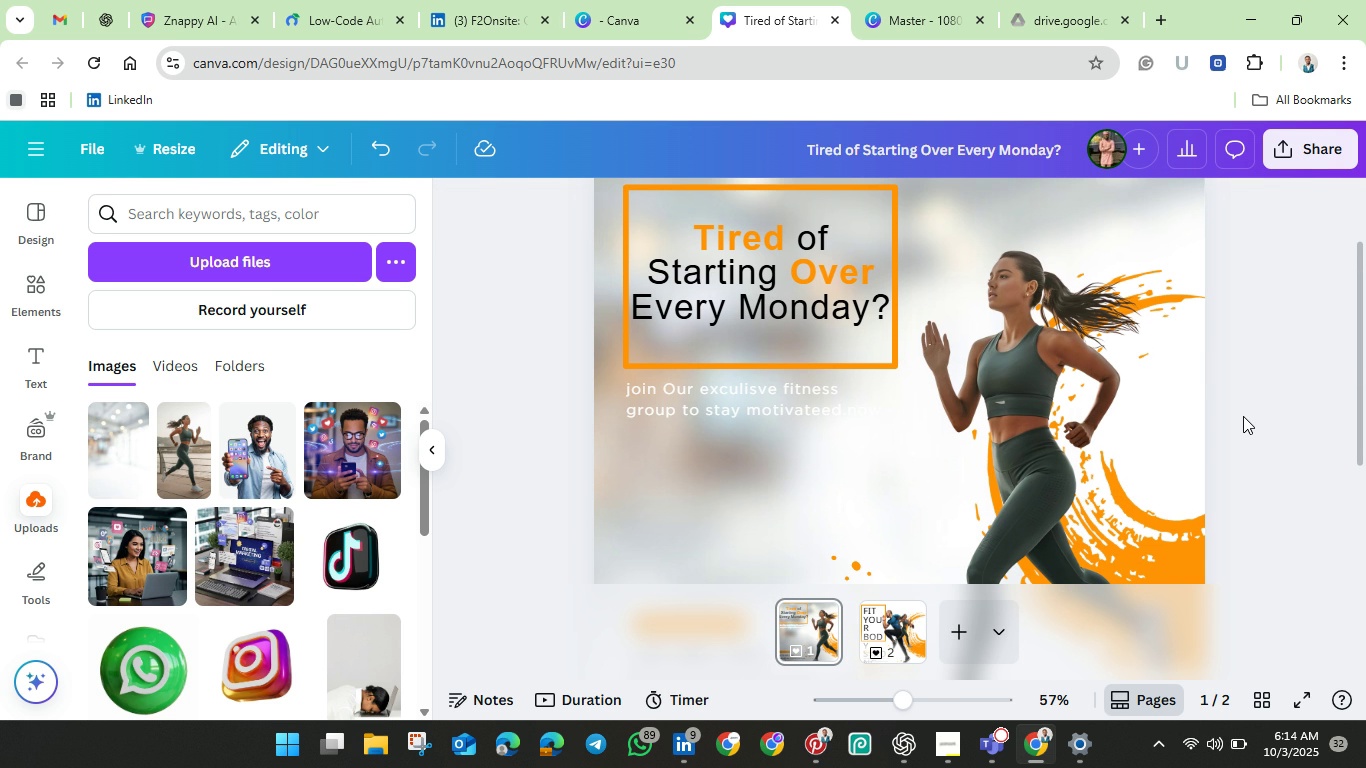 
wait(9.28)
 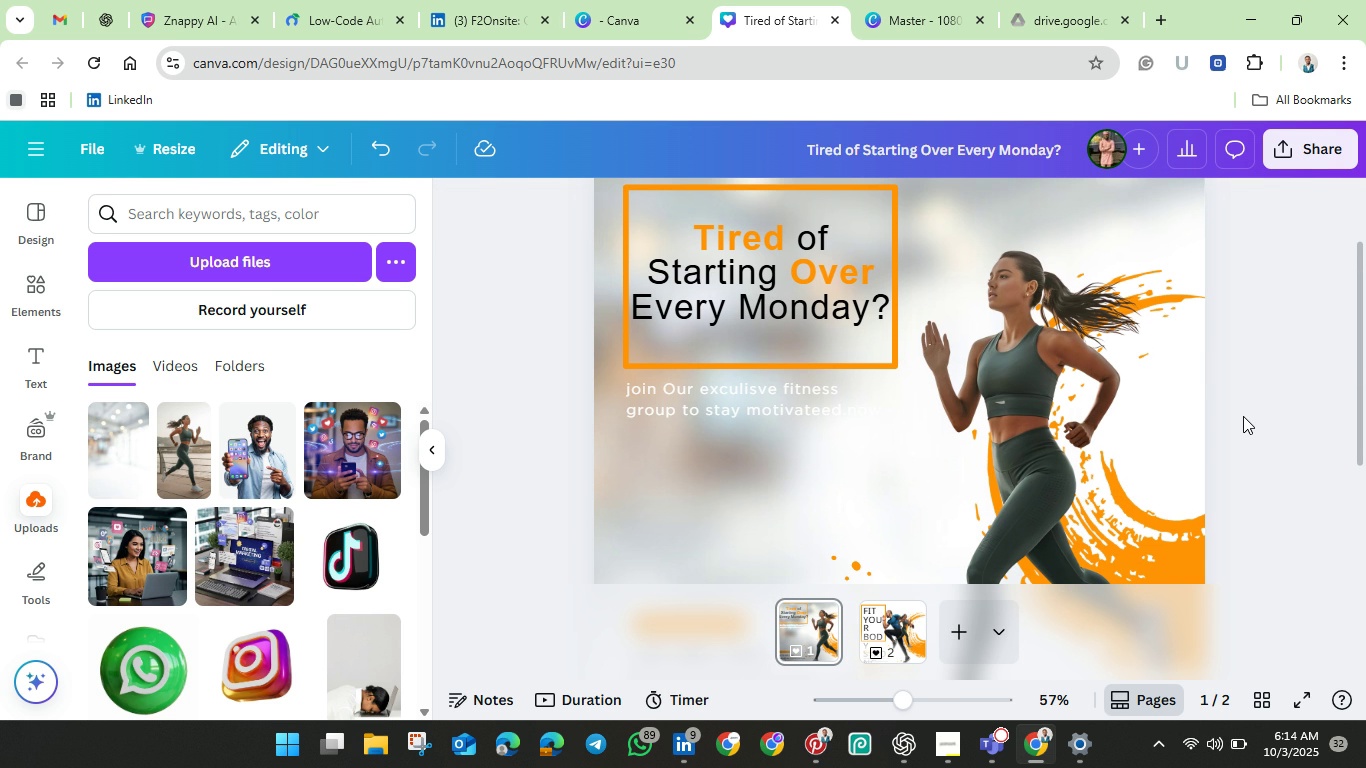 
left_click([695, 397])
 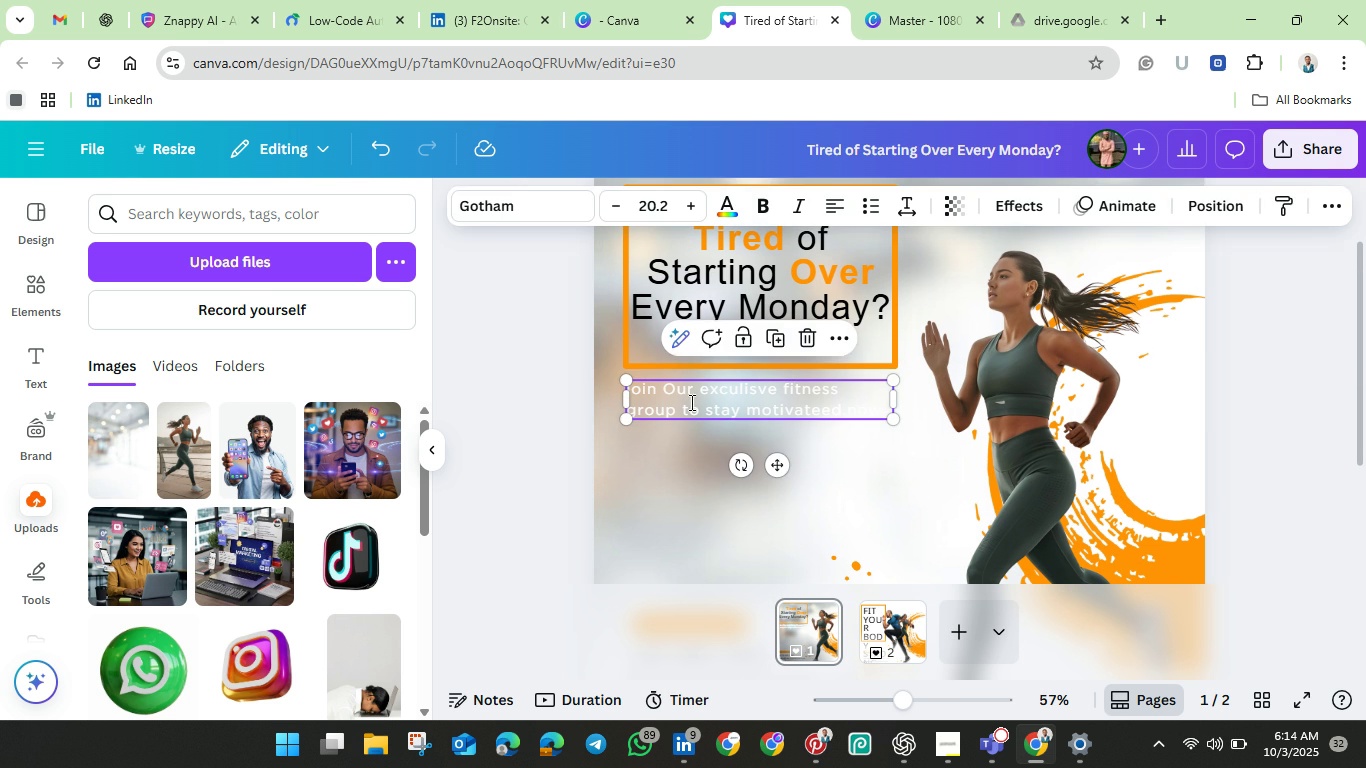 
left_click([690, 402])
 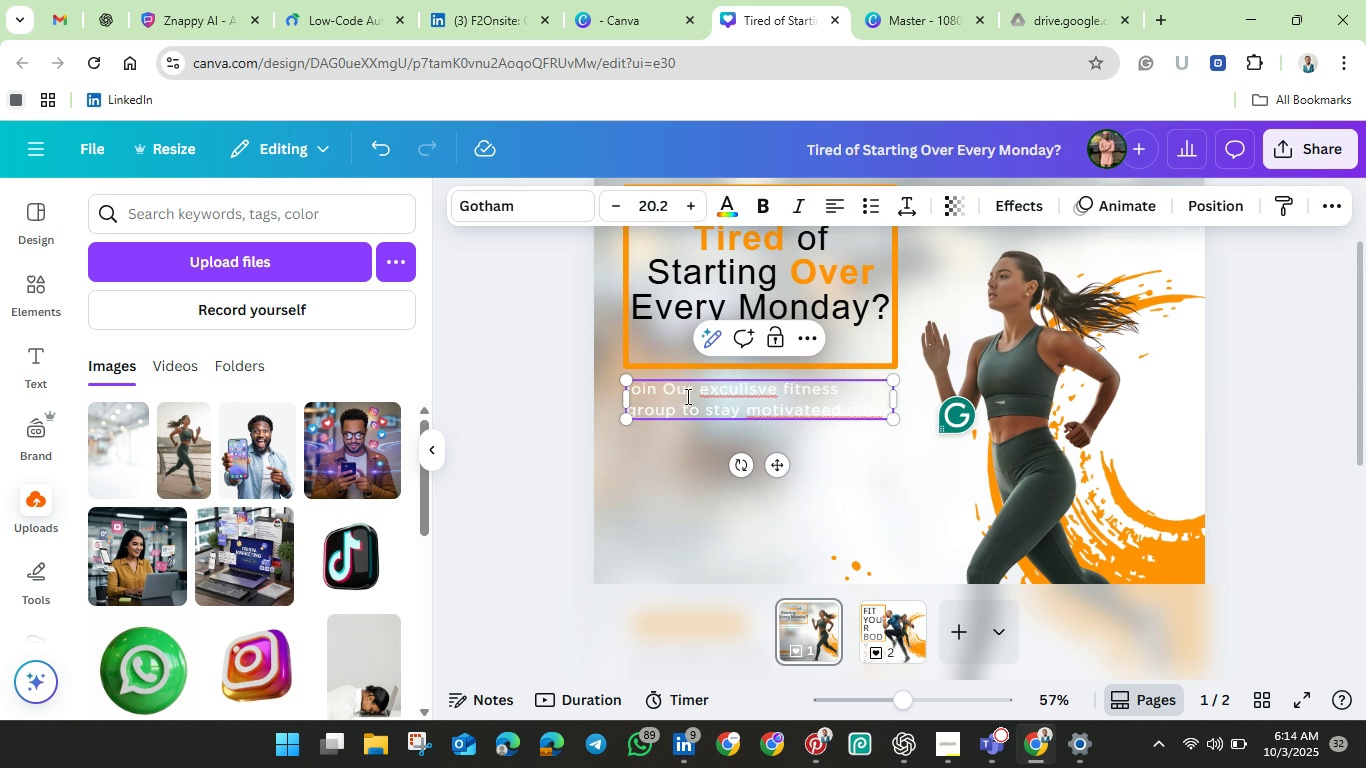 
left_click([675, 395])
 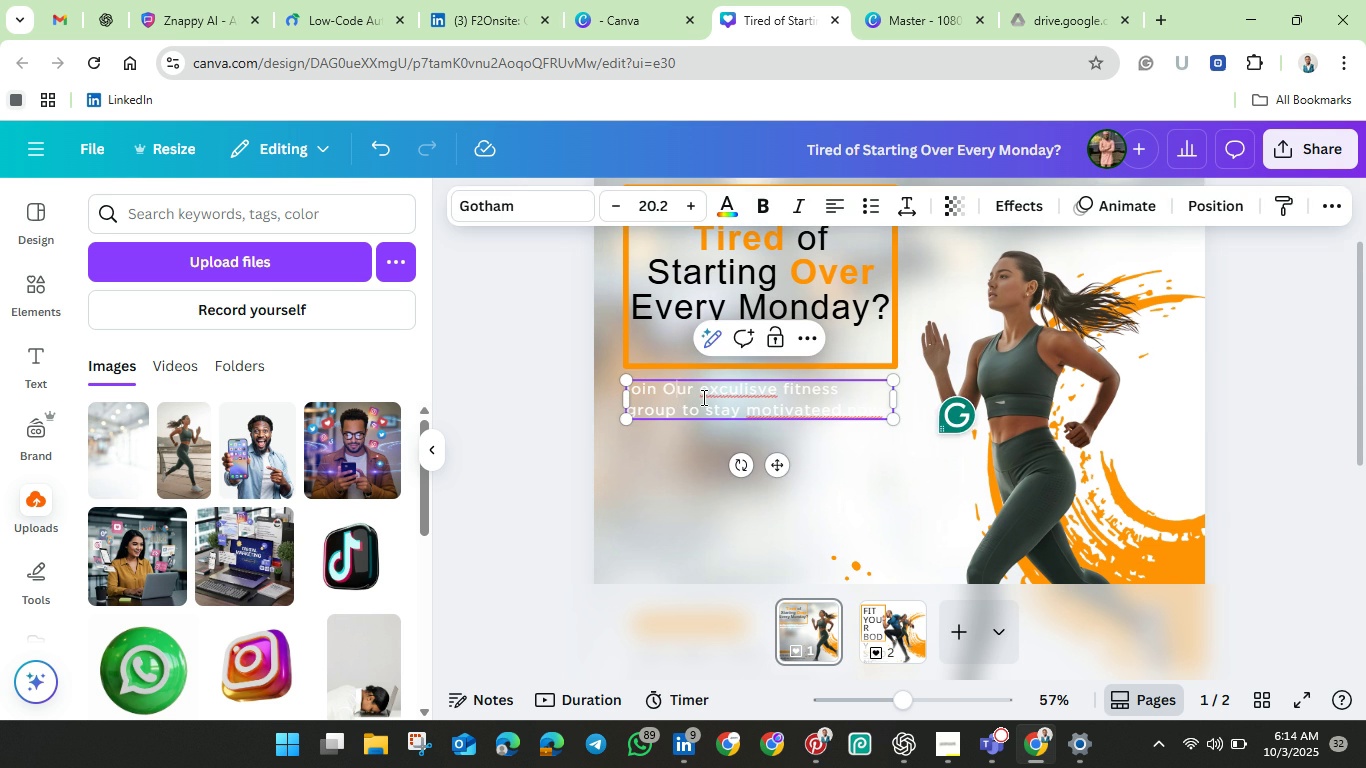 
key(Backspace)
 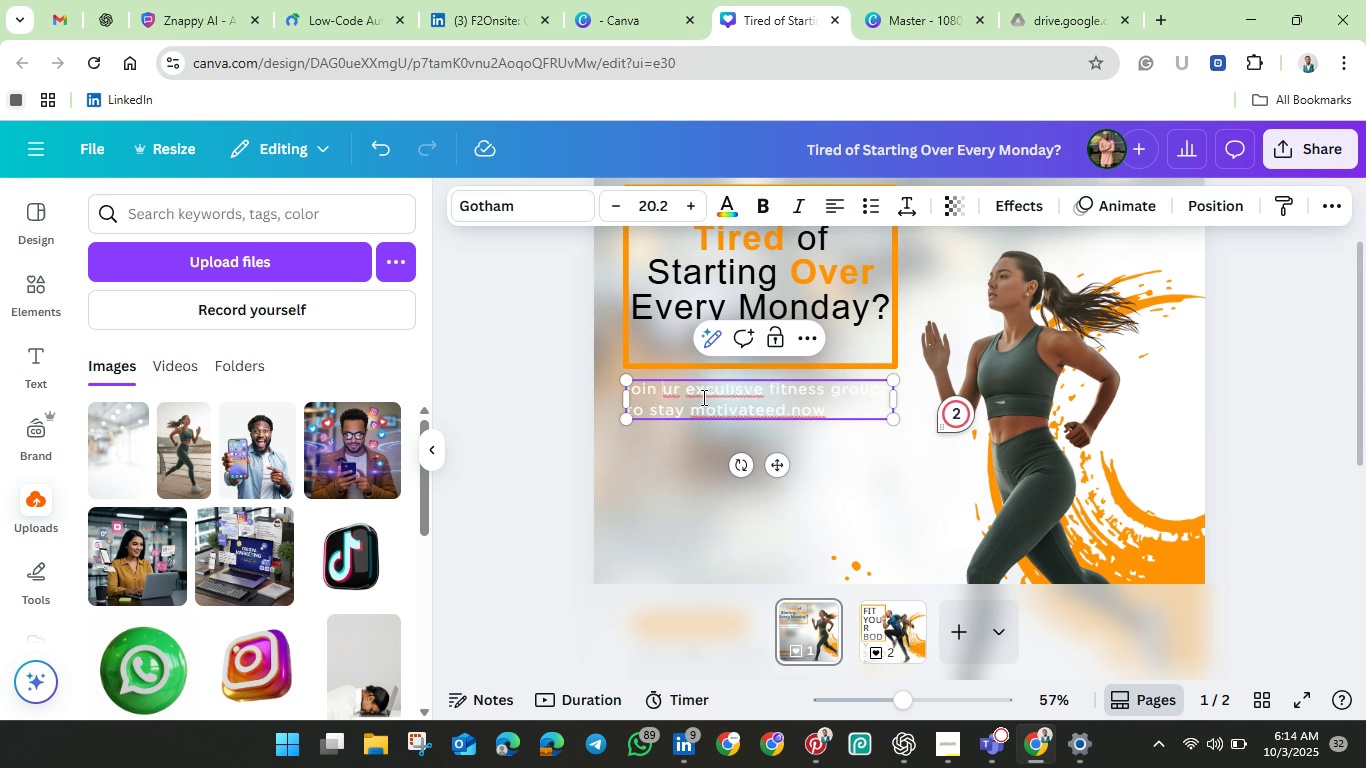 
key(O)
 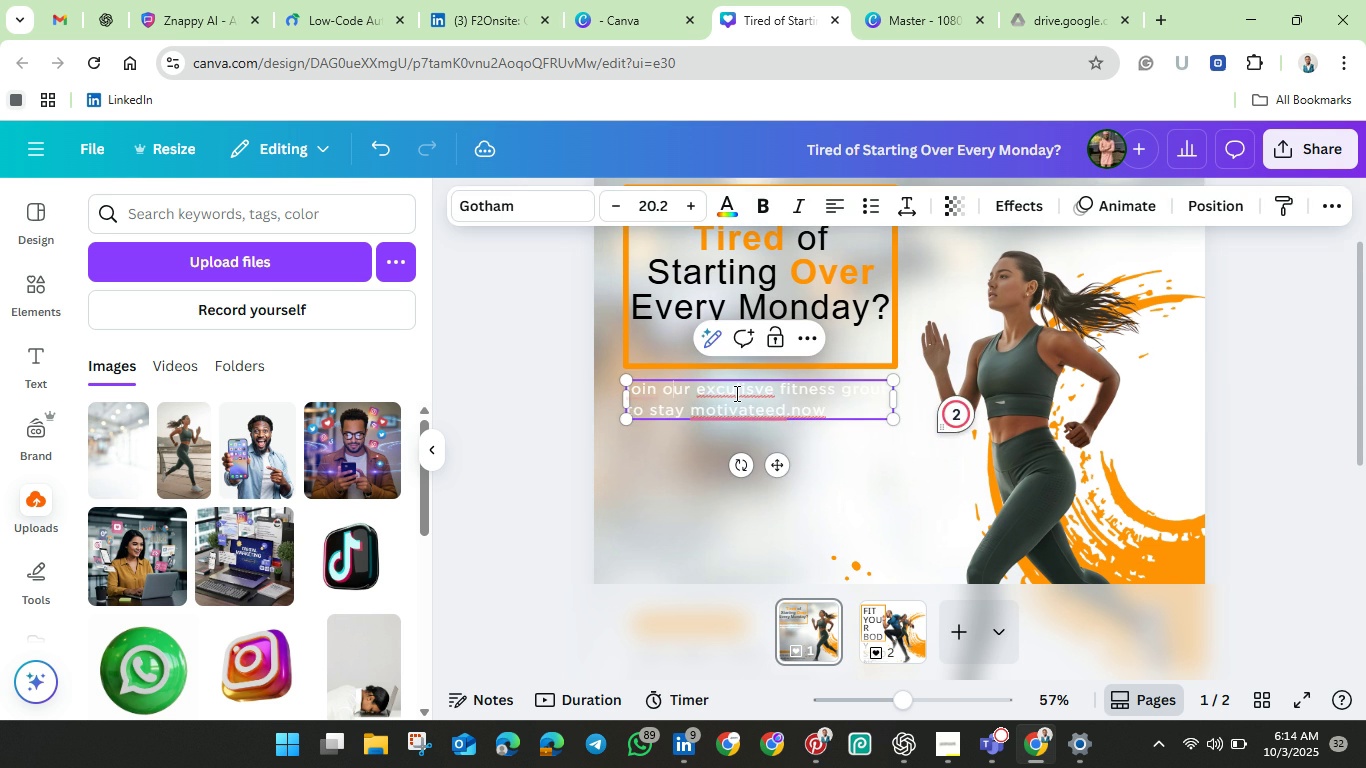 
left_click([735, 393])
 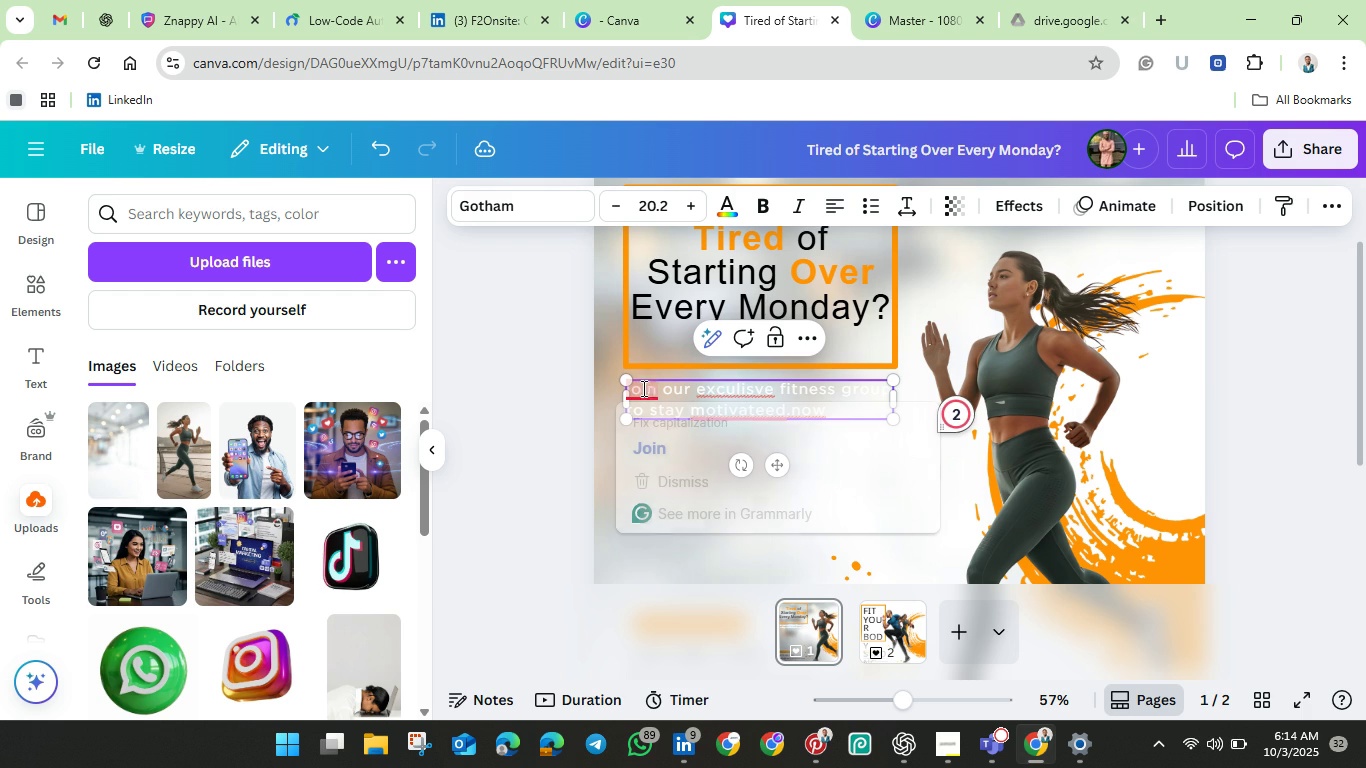 
left_click([646, 392])
 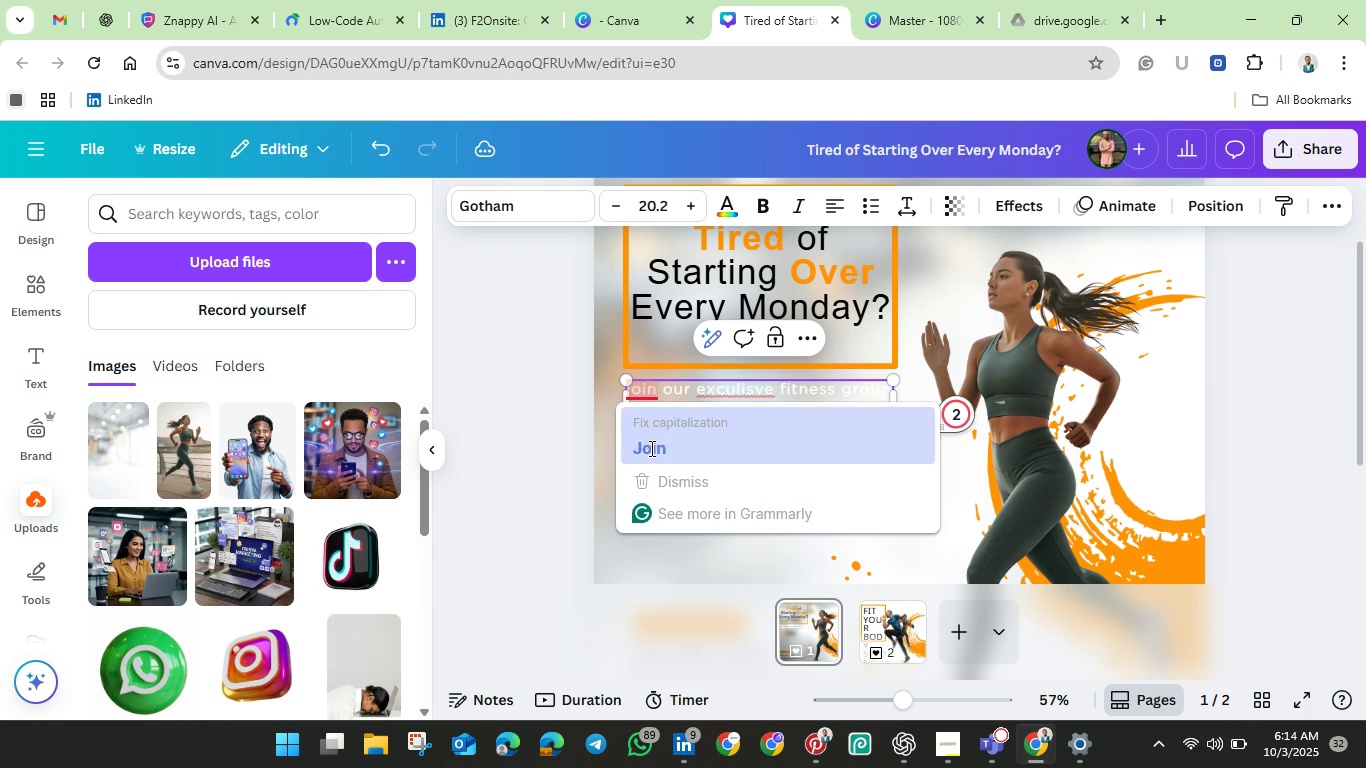 
left_click([650, 448])
 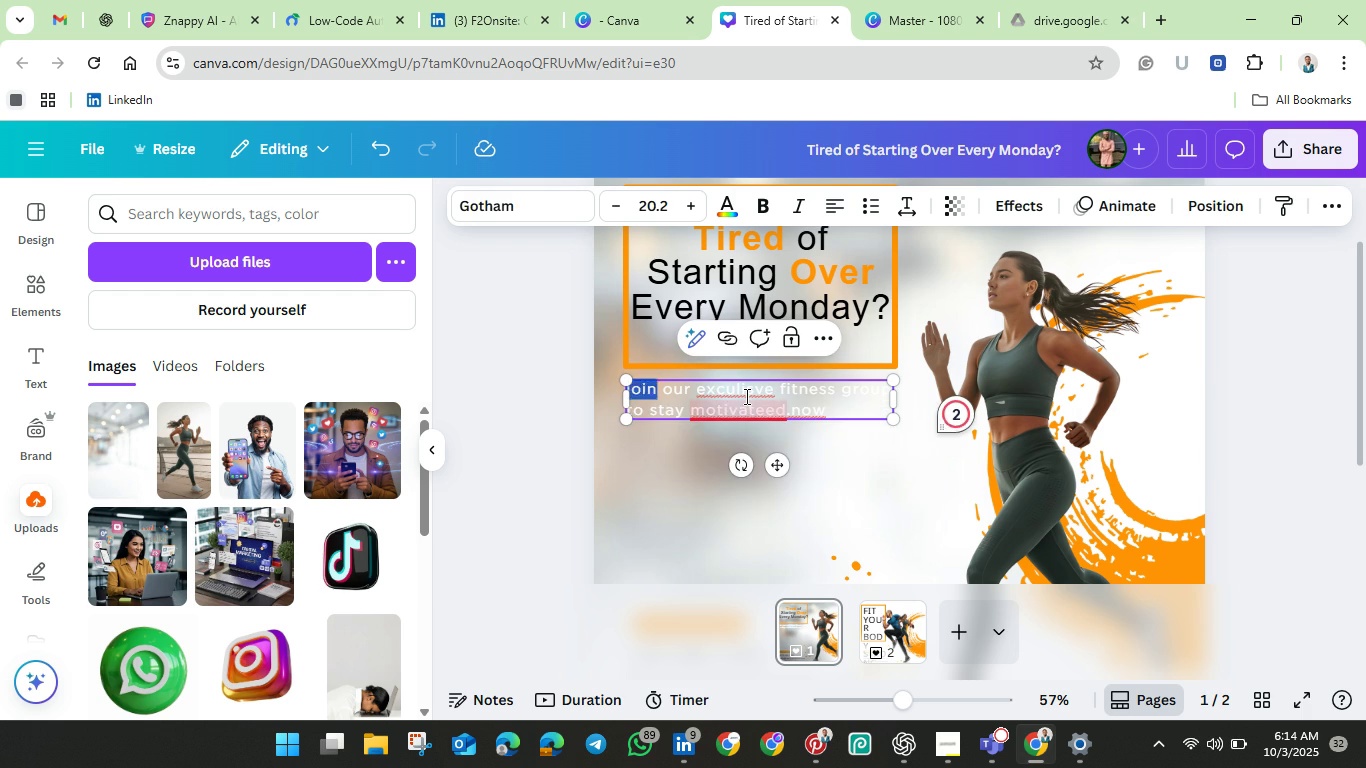 
left_click([745, 396])
 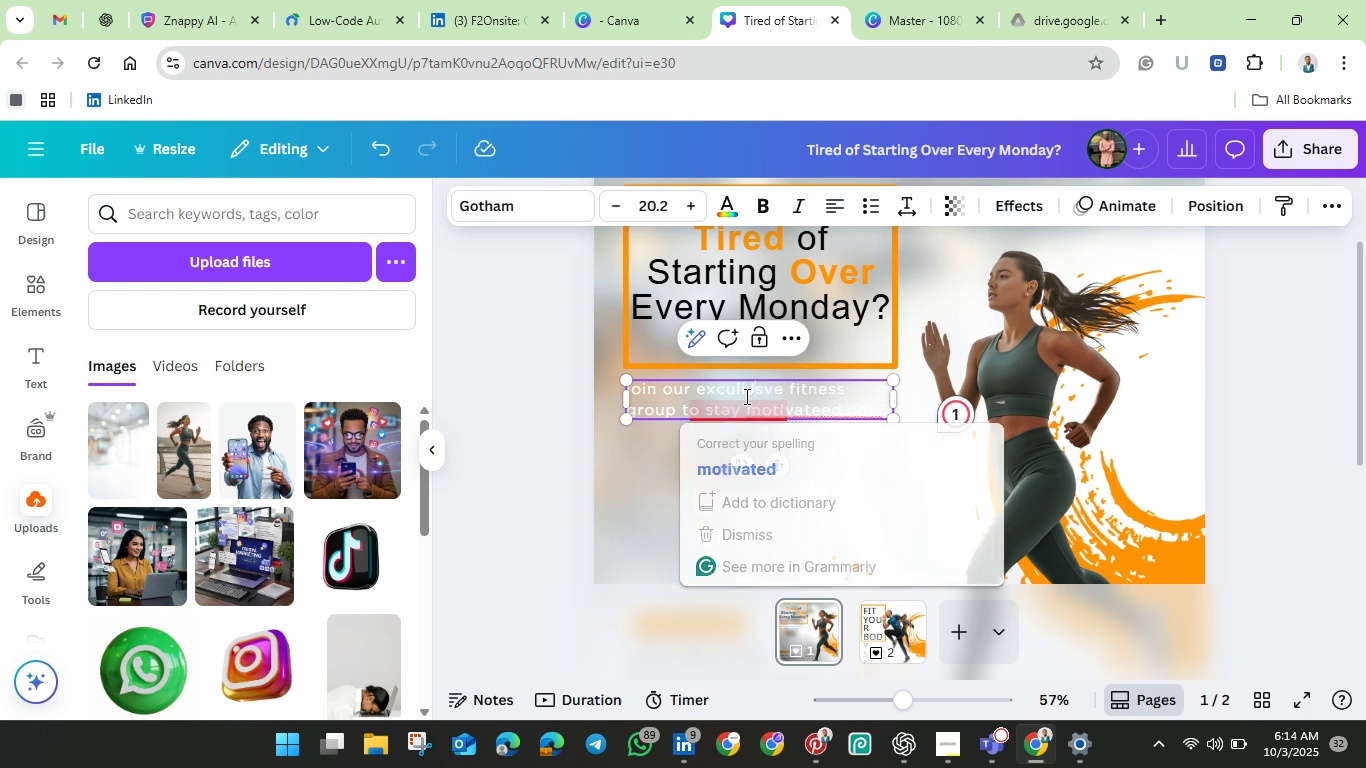 
key(Unknown)
 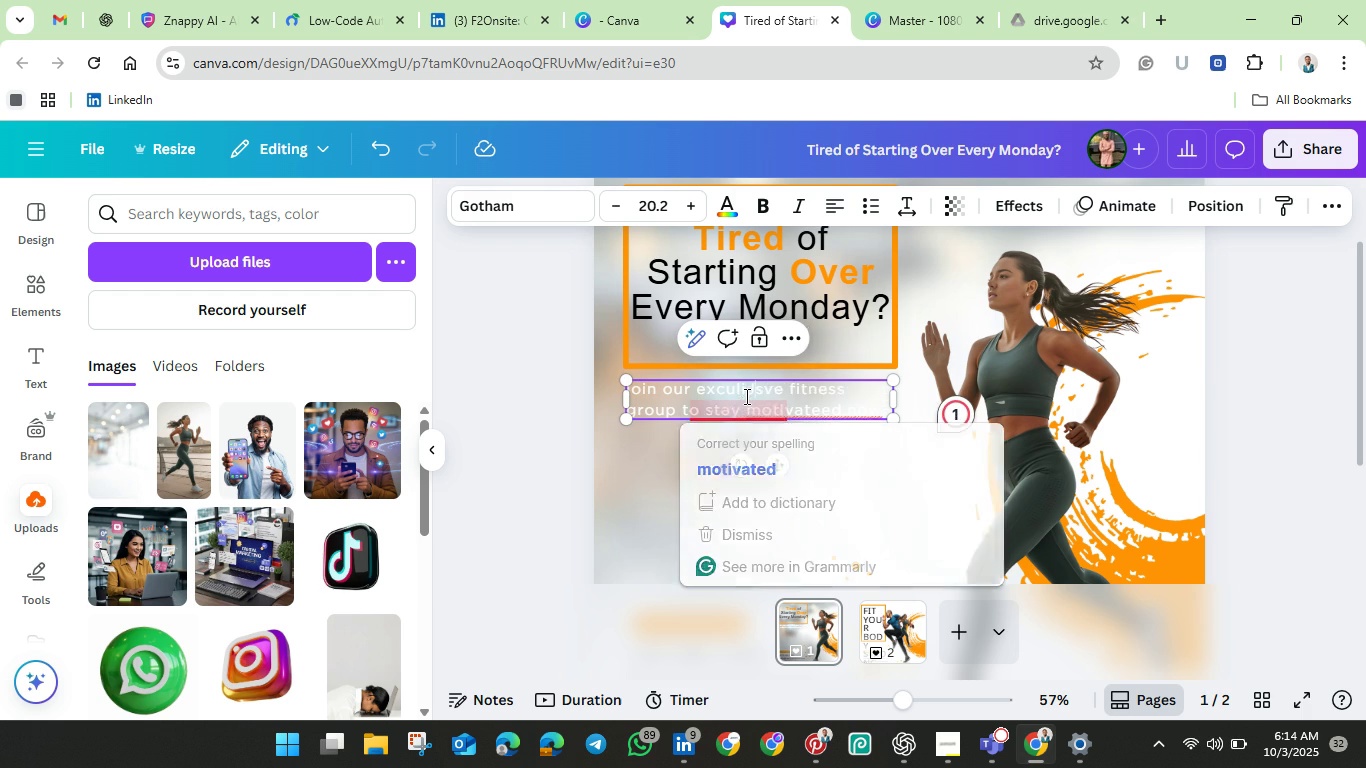 
key(Unknown)
 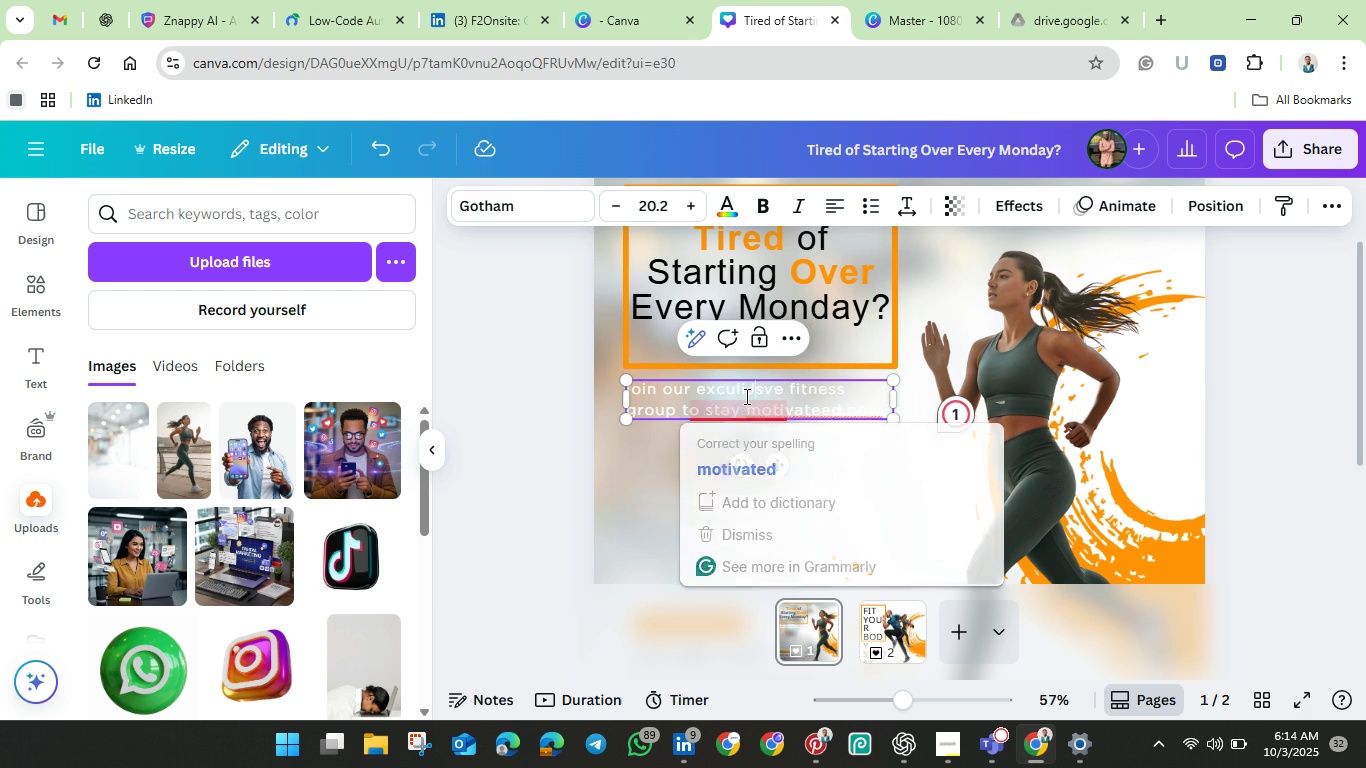 
key(Unknown)
 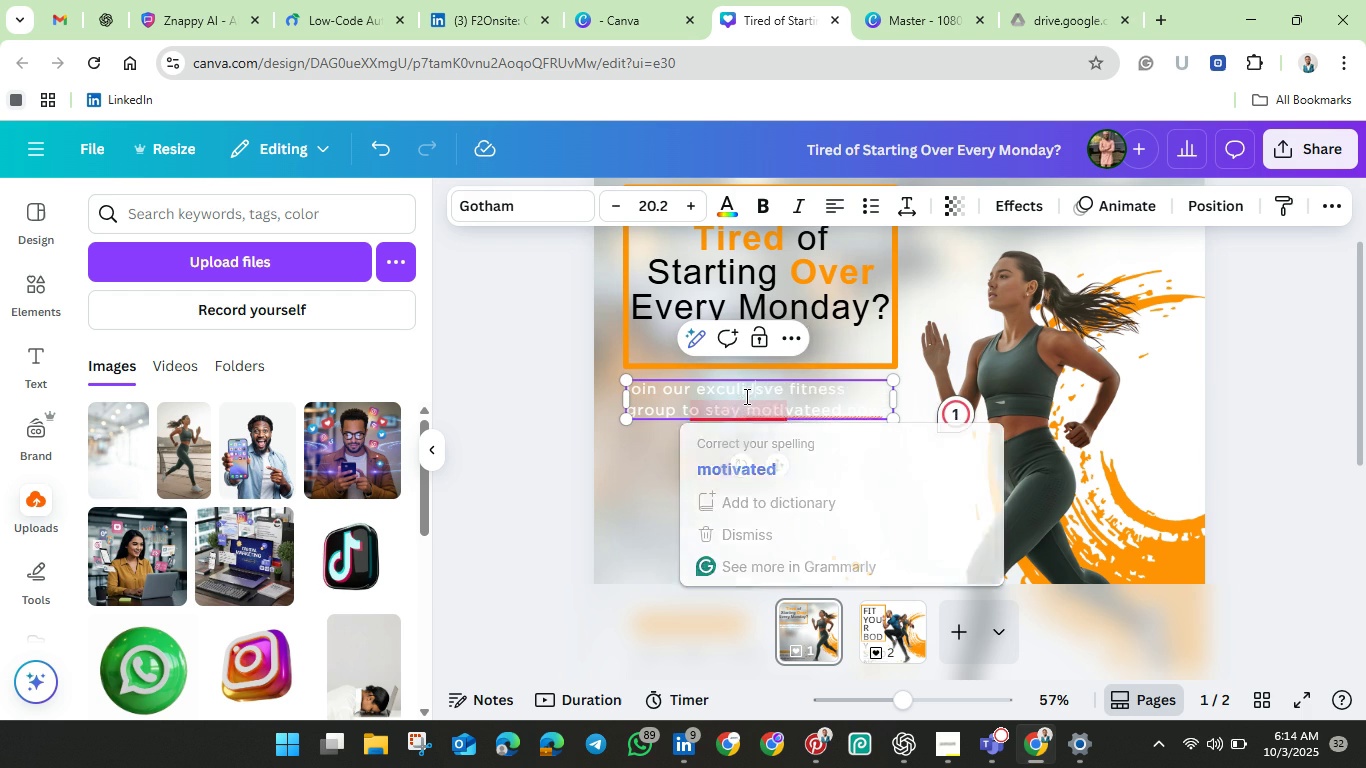 
key(Unknown)
 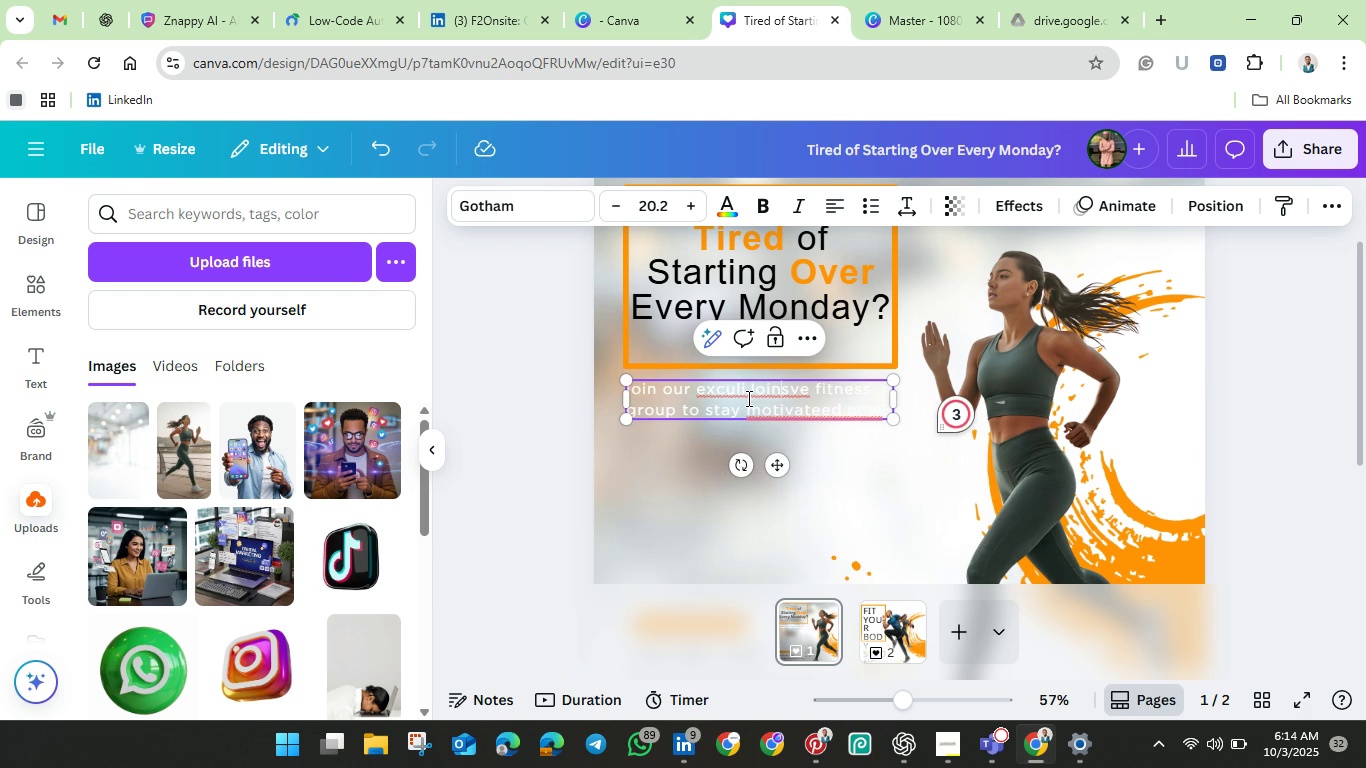 
left_click([747, 398])
 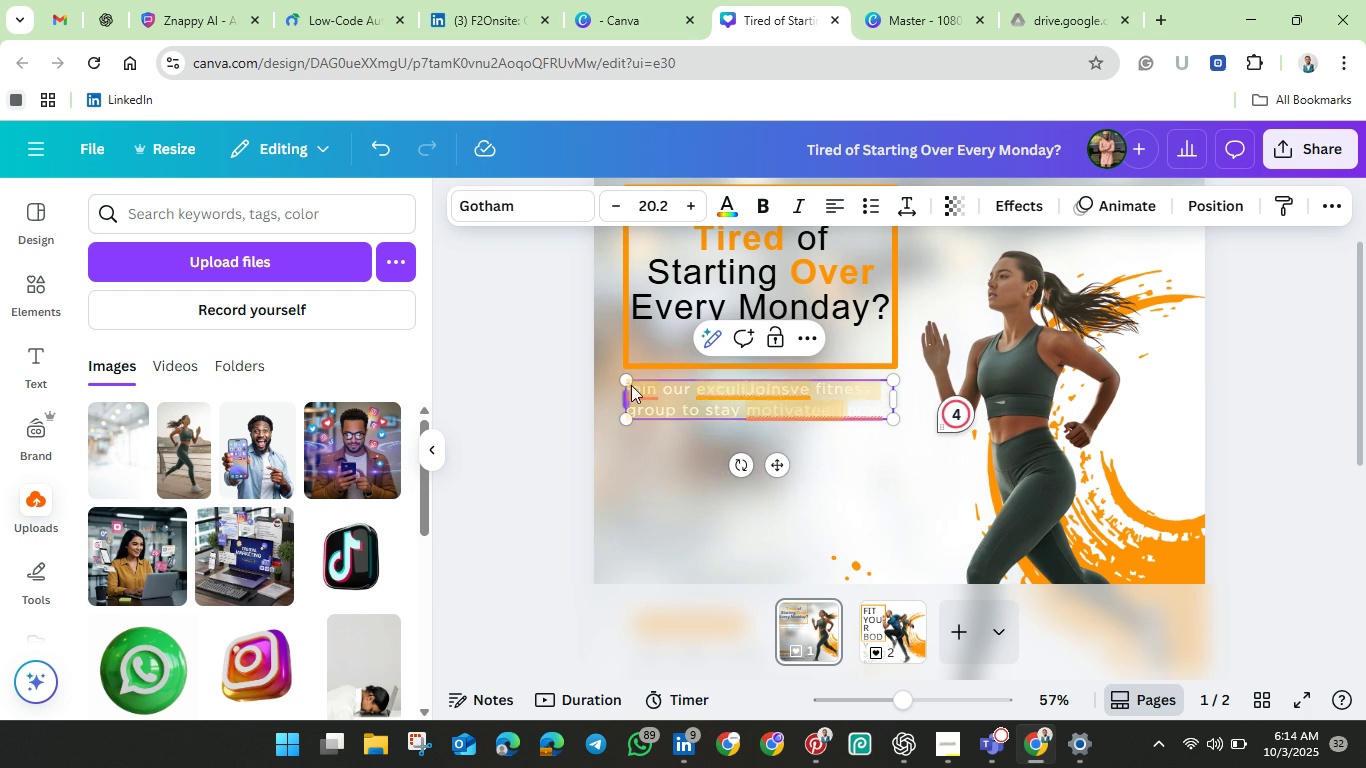 
left_click([644, 384])
 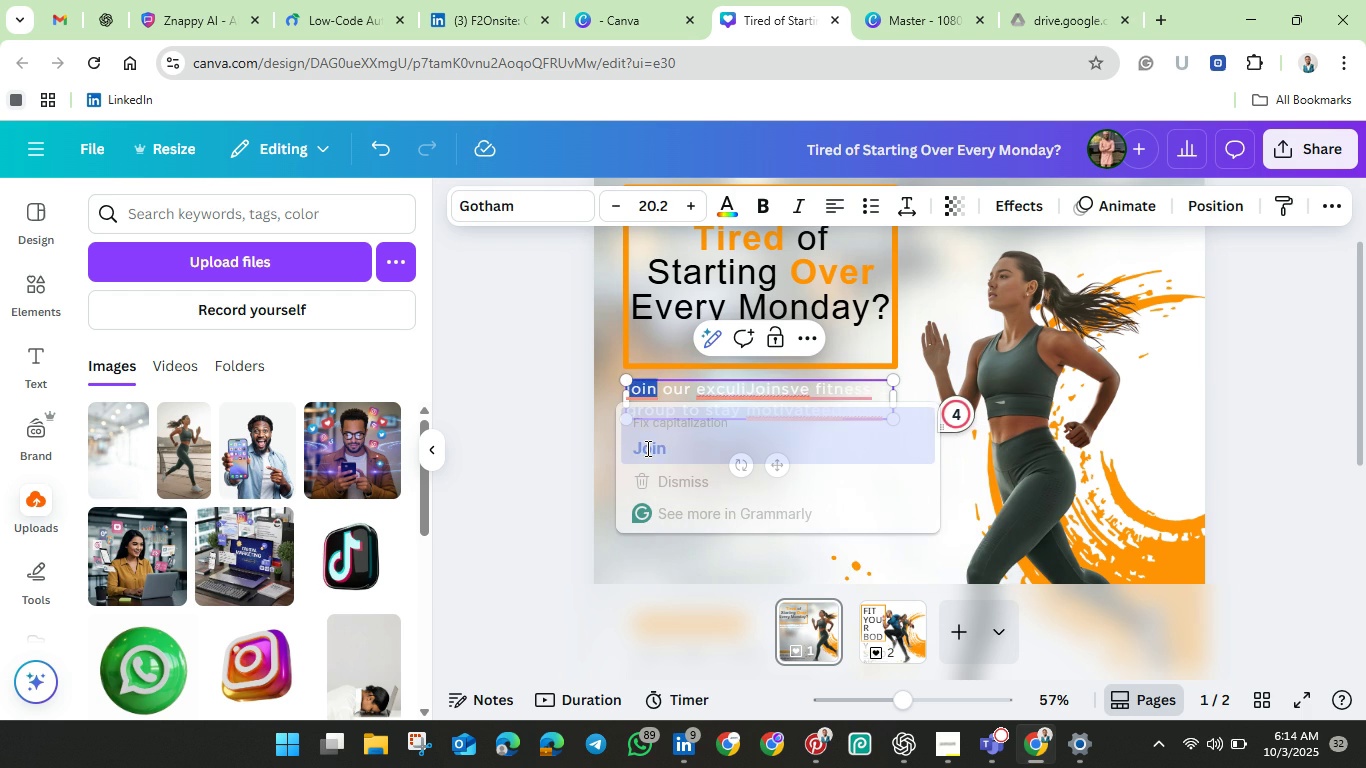 
key(Unknown)
 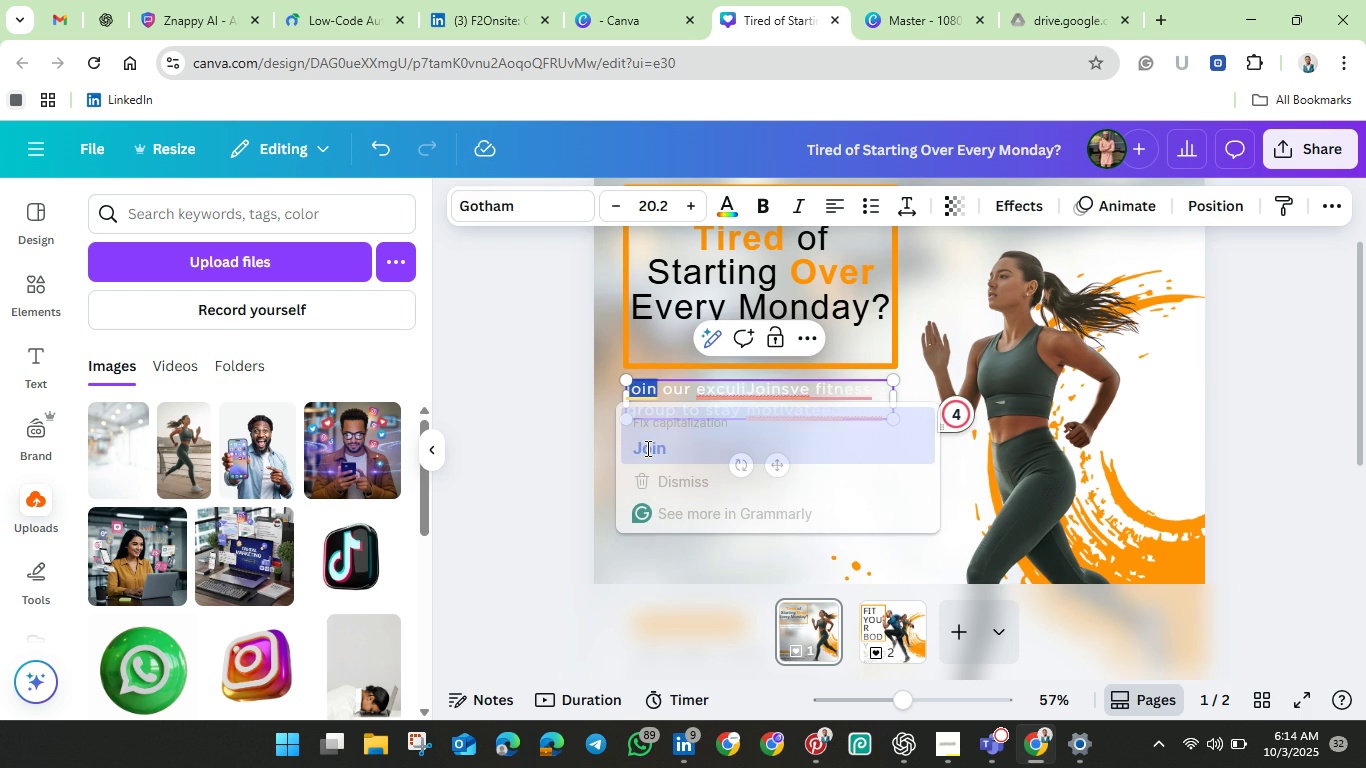 
key(Unknown)
 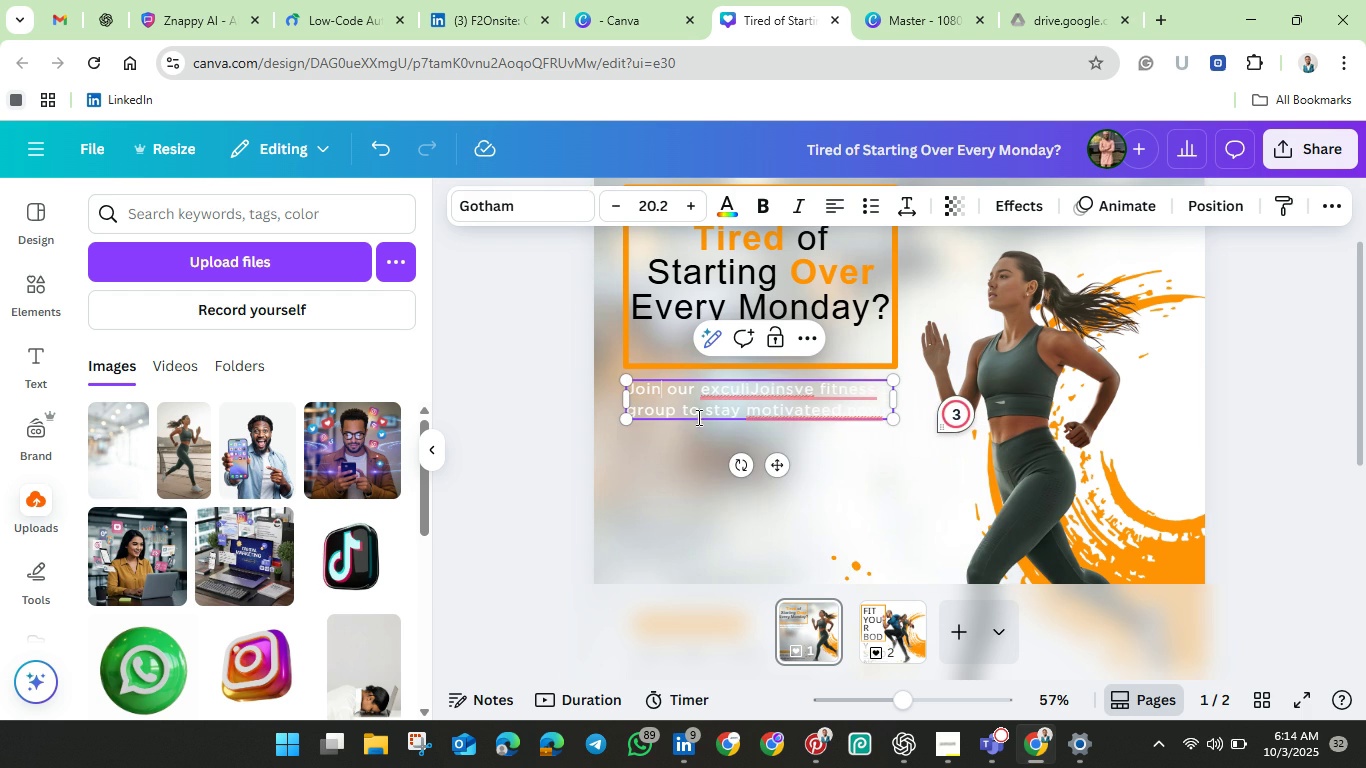 
key(Unknown)
 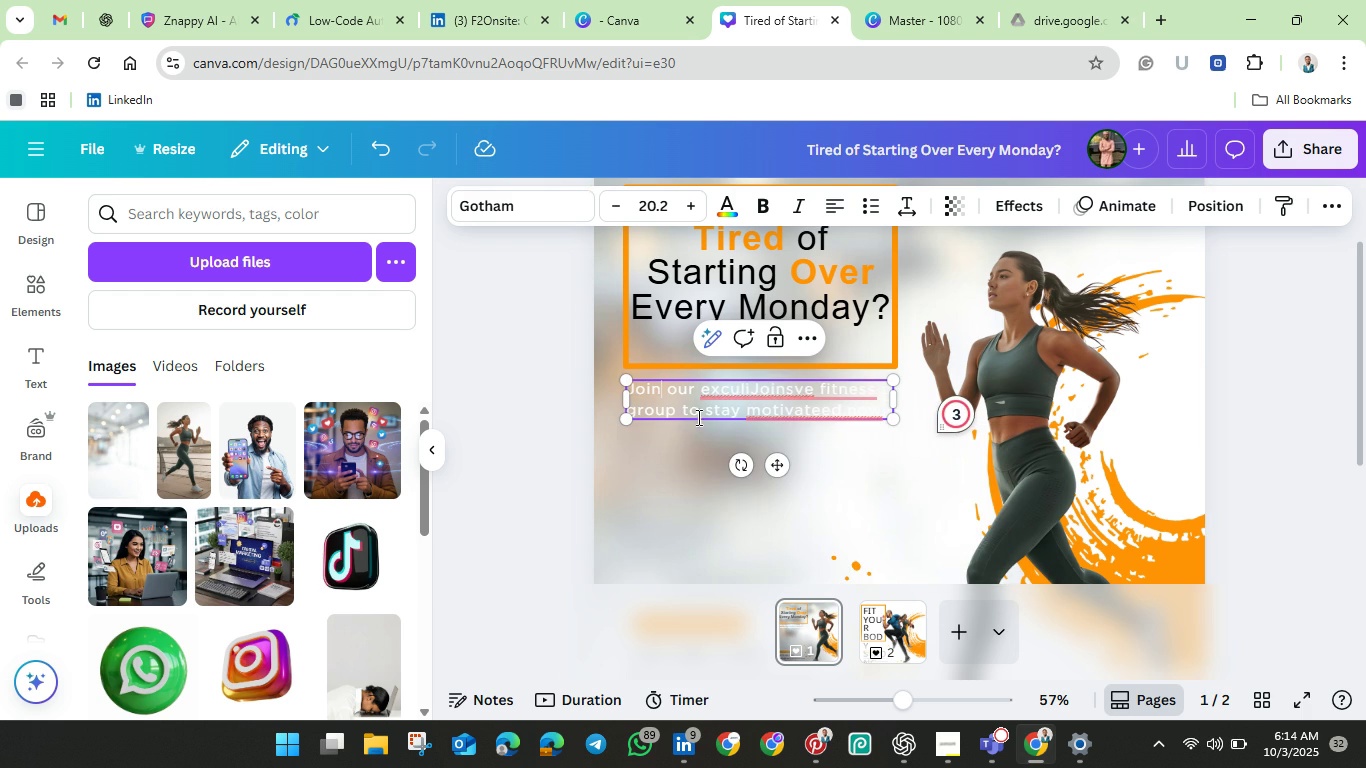 
key(Unknown)
 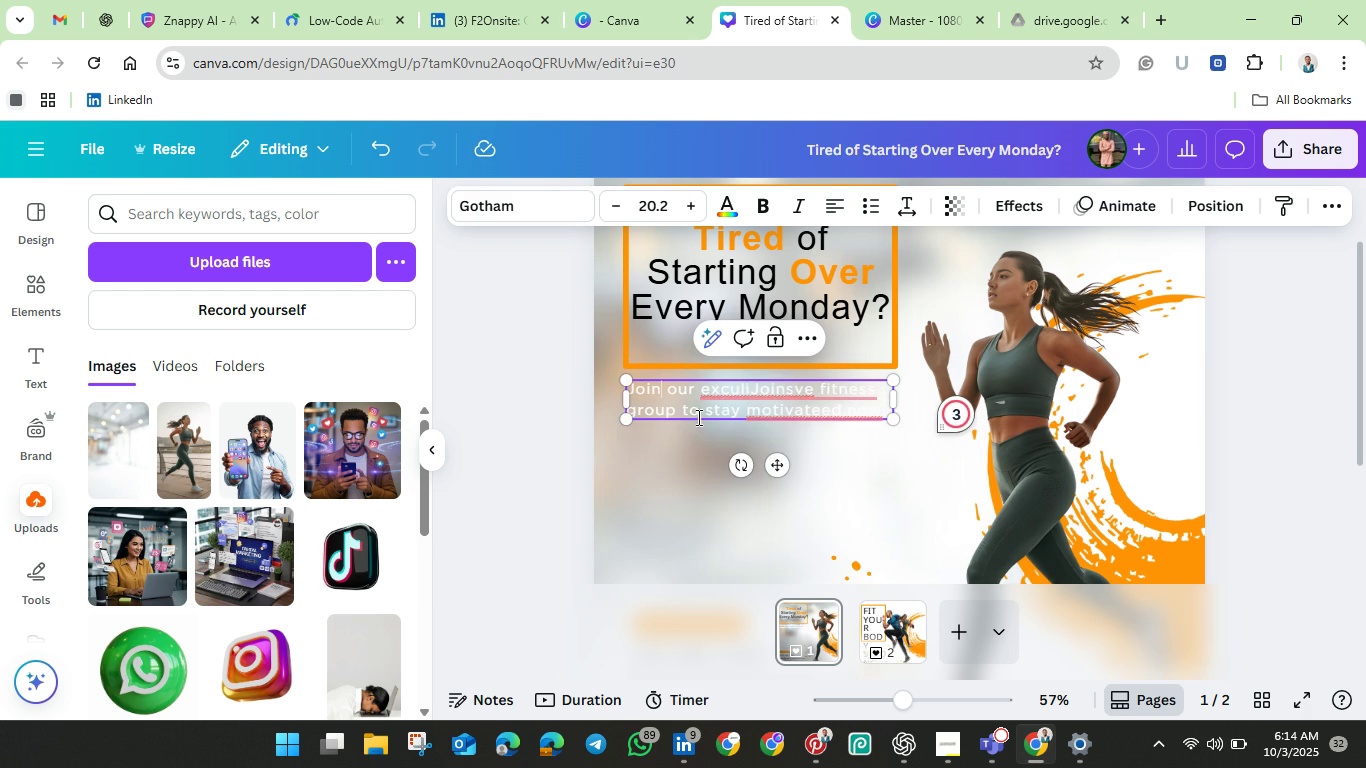 
left_click([646, 448])
 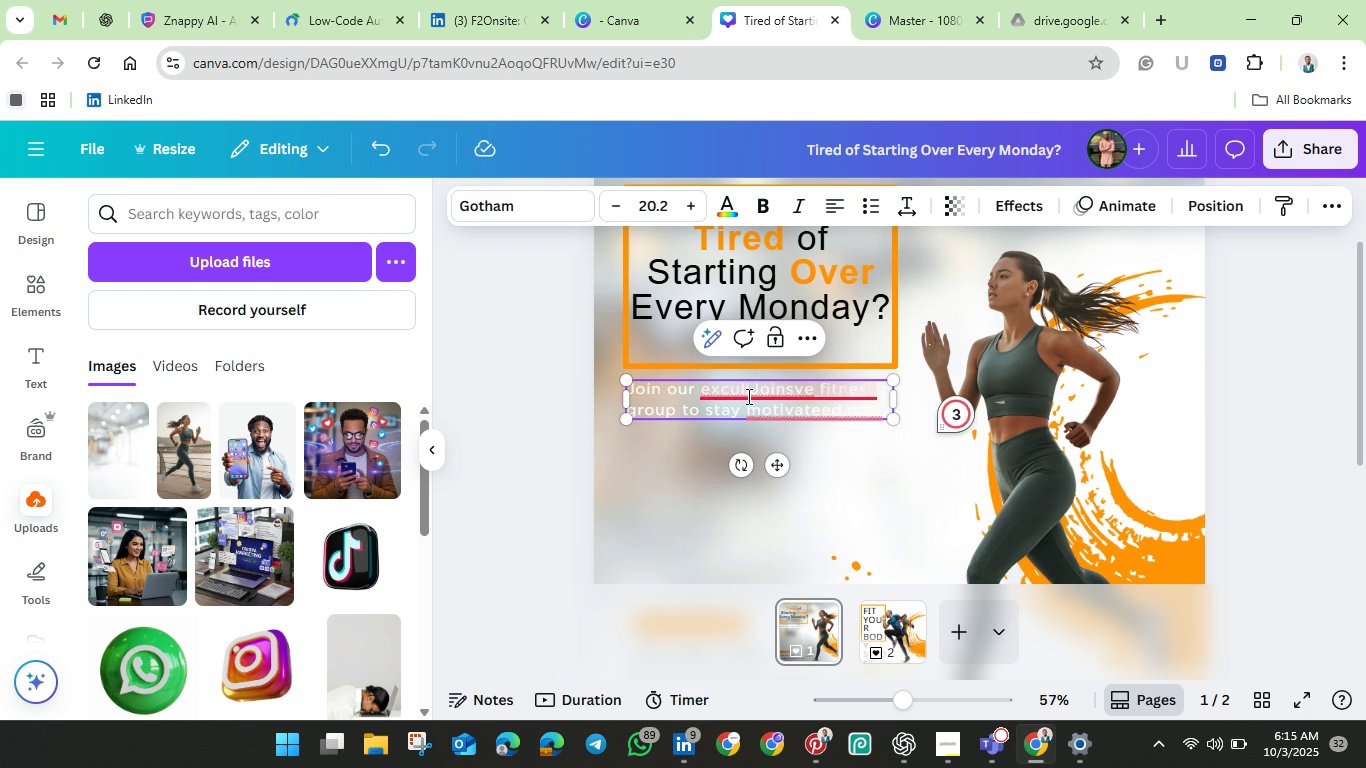 
left_click([747, 396])